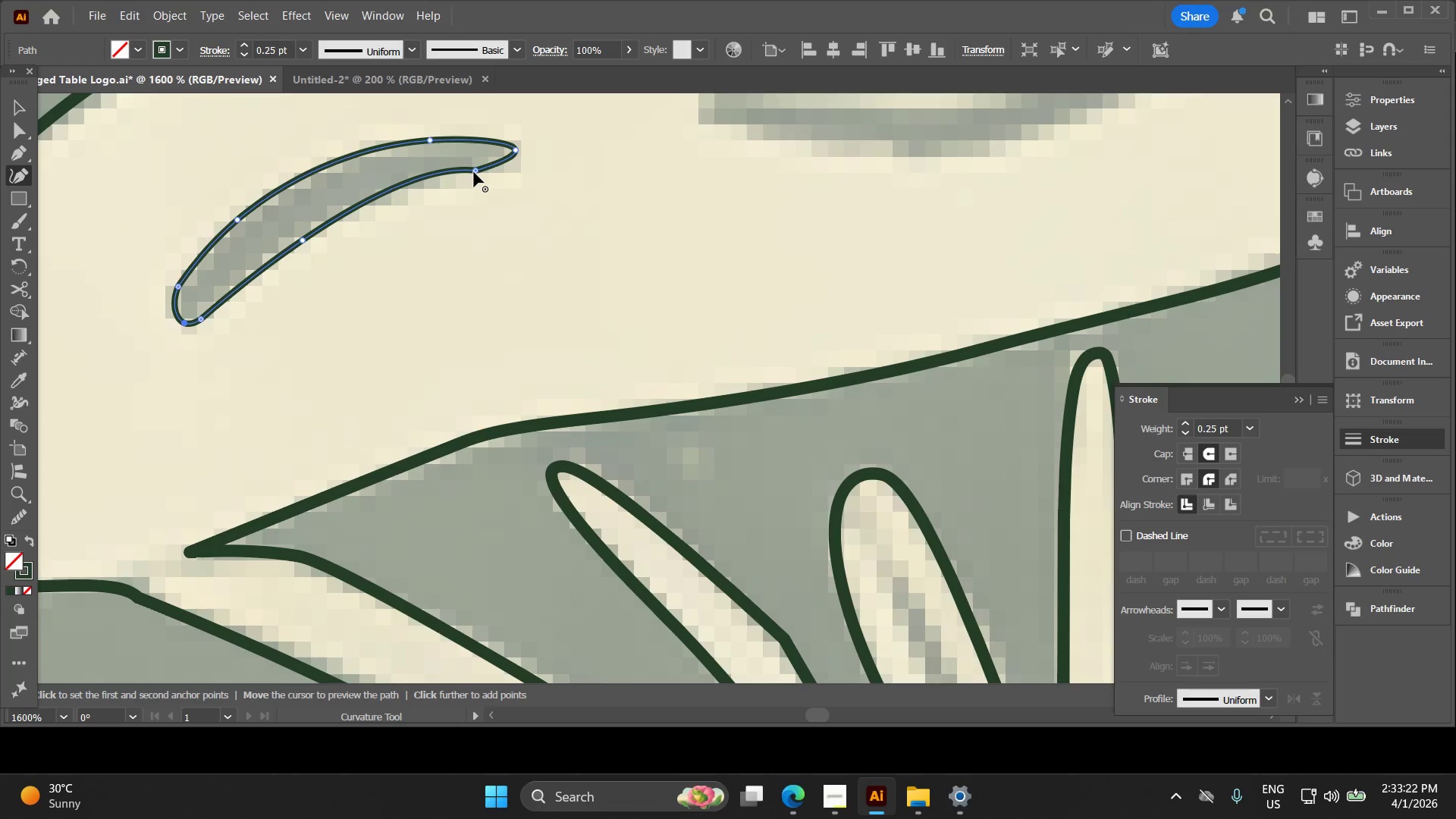 
left_click_drag(start_coordinate=[474, 171], to_coordinate=[455, 173])
 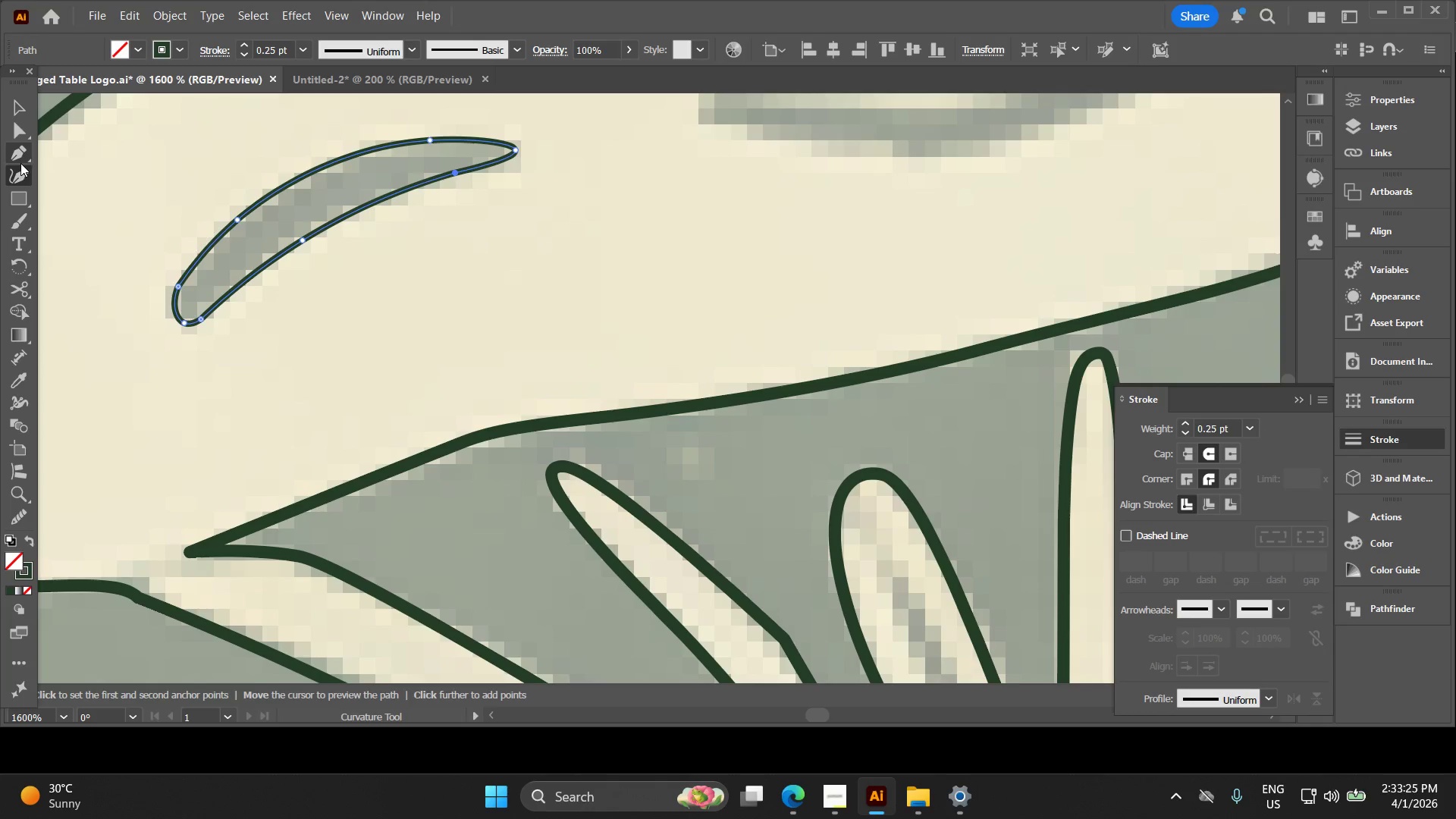 
hold_key(key=AltLeft, duration=0.36)
 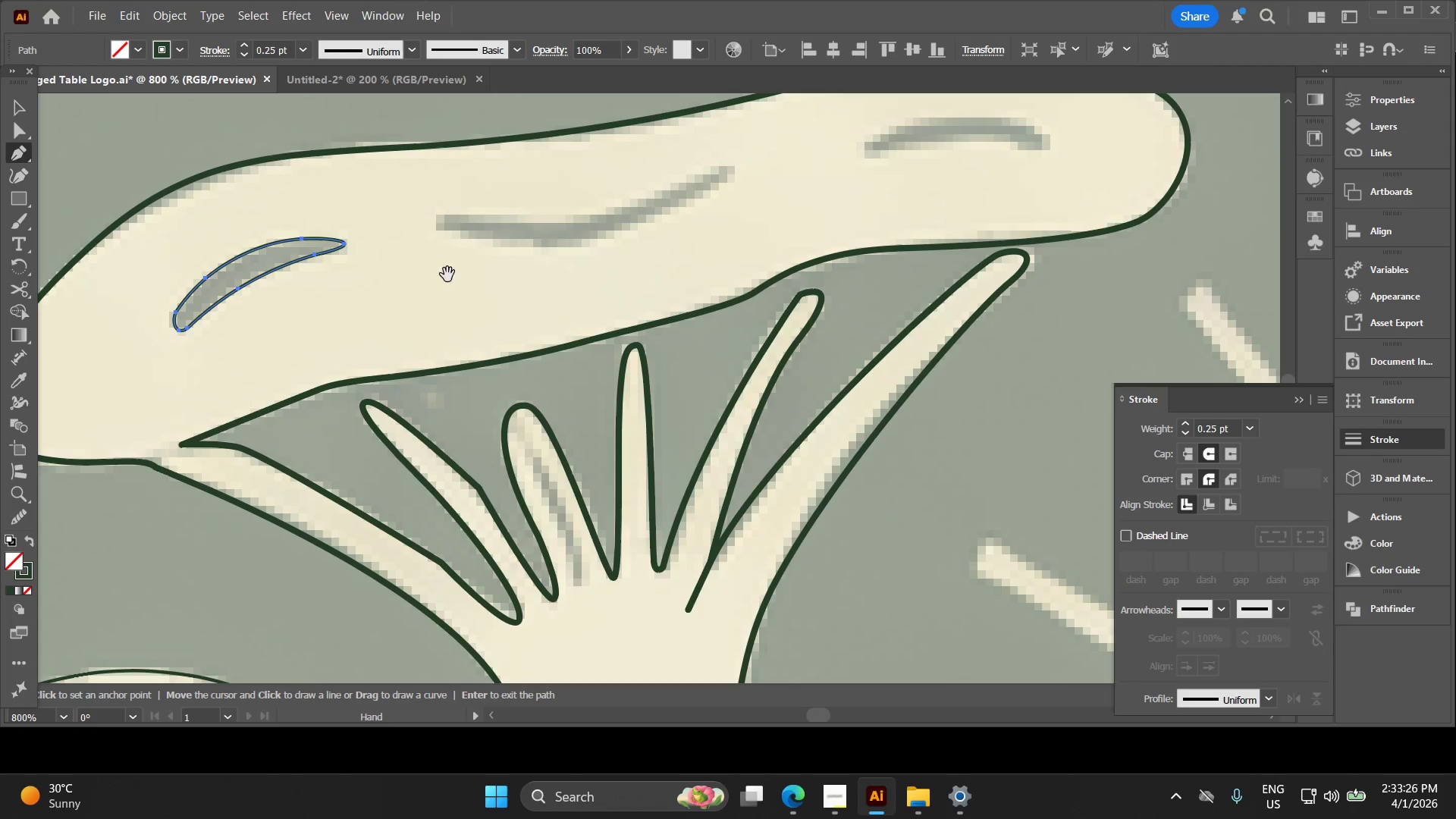 
hold_key(key=Space, duration=0.34)
 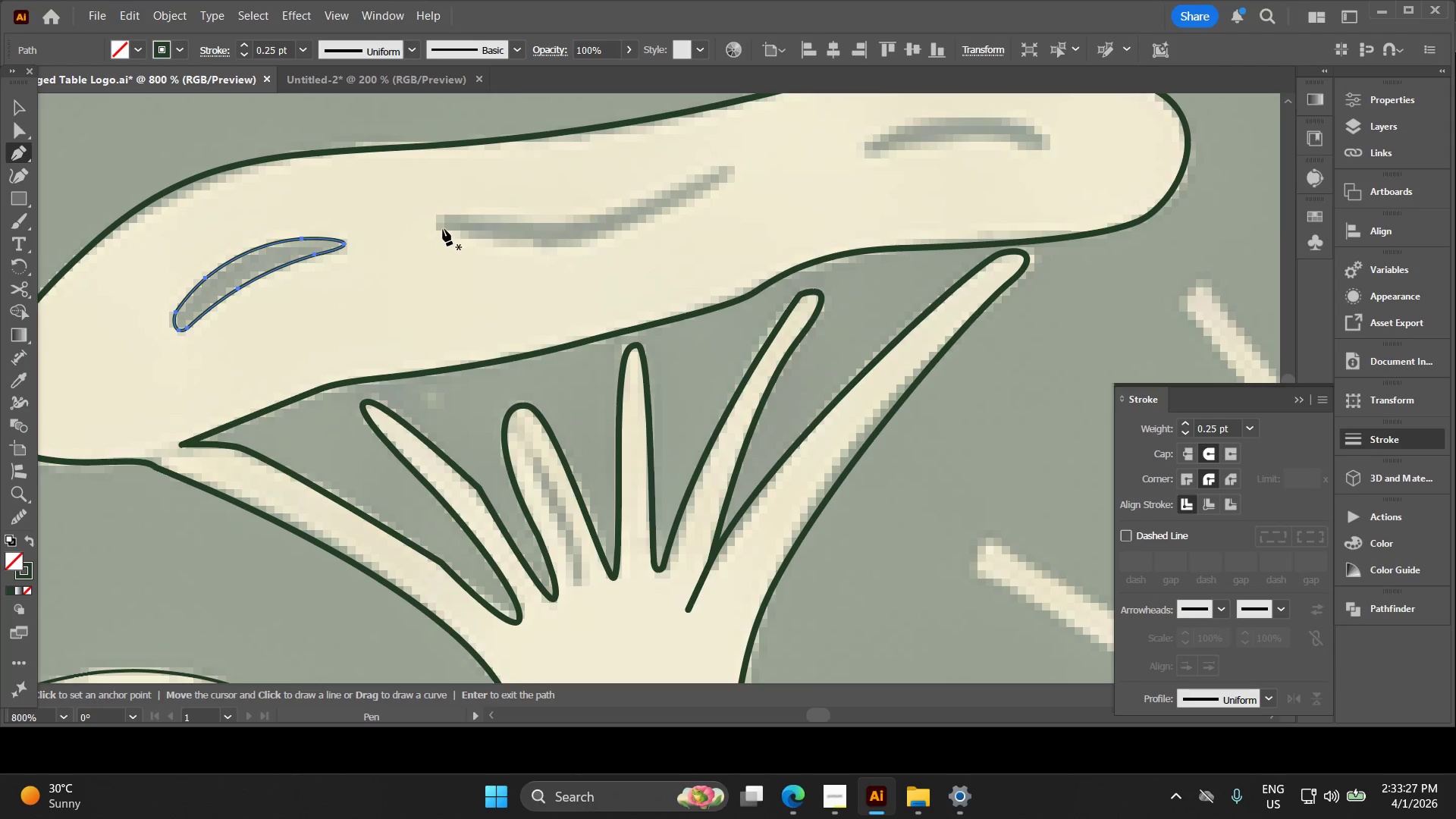 
left_click_drag(start_coordinate=[679, 205], to_coordinate=[469, 289])
 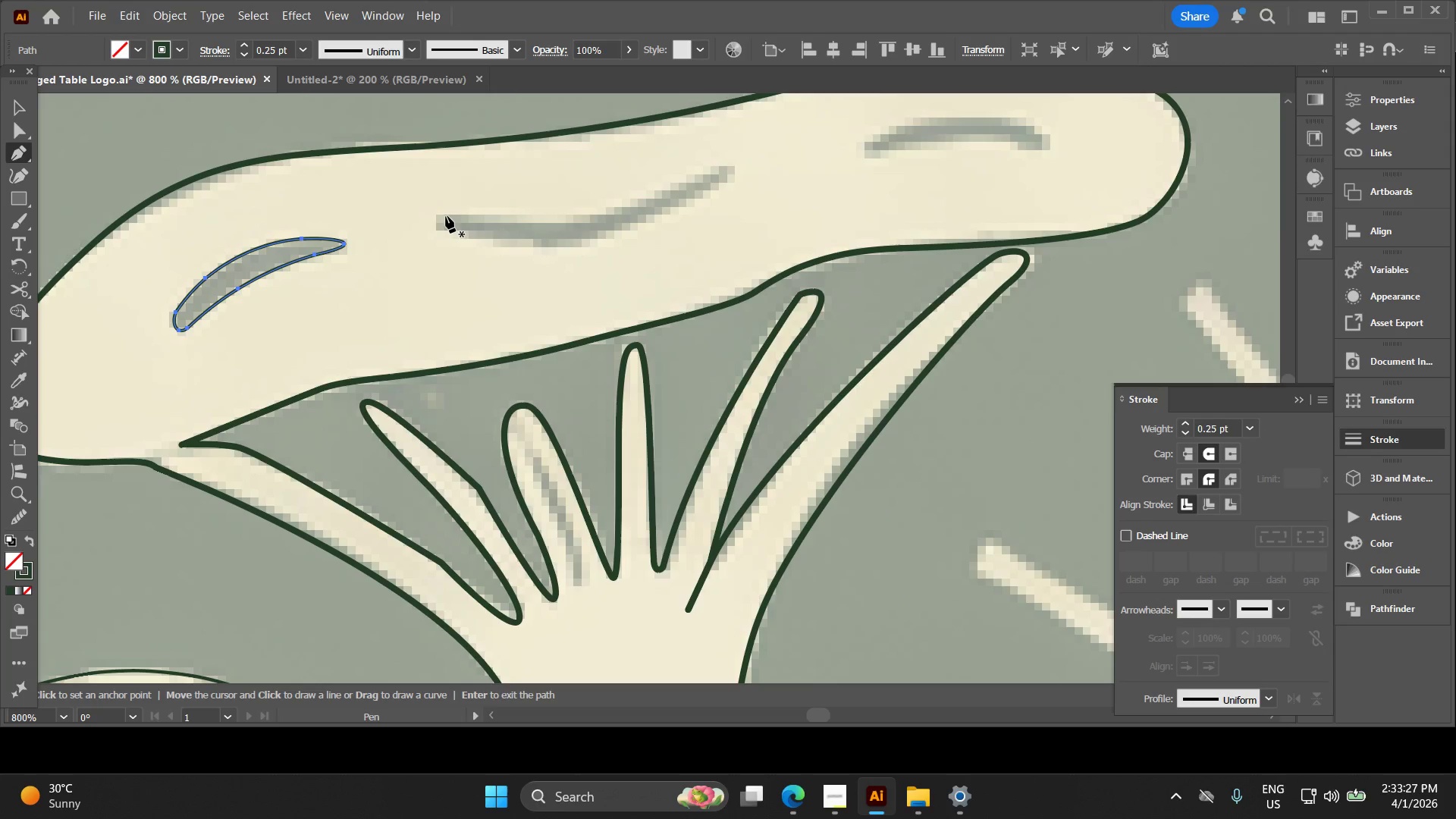 
scroll: coordinate [586, 174], scroll_direction: down, amount: 2.0
 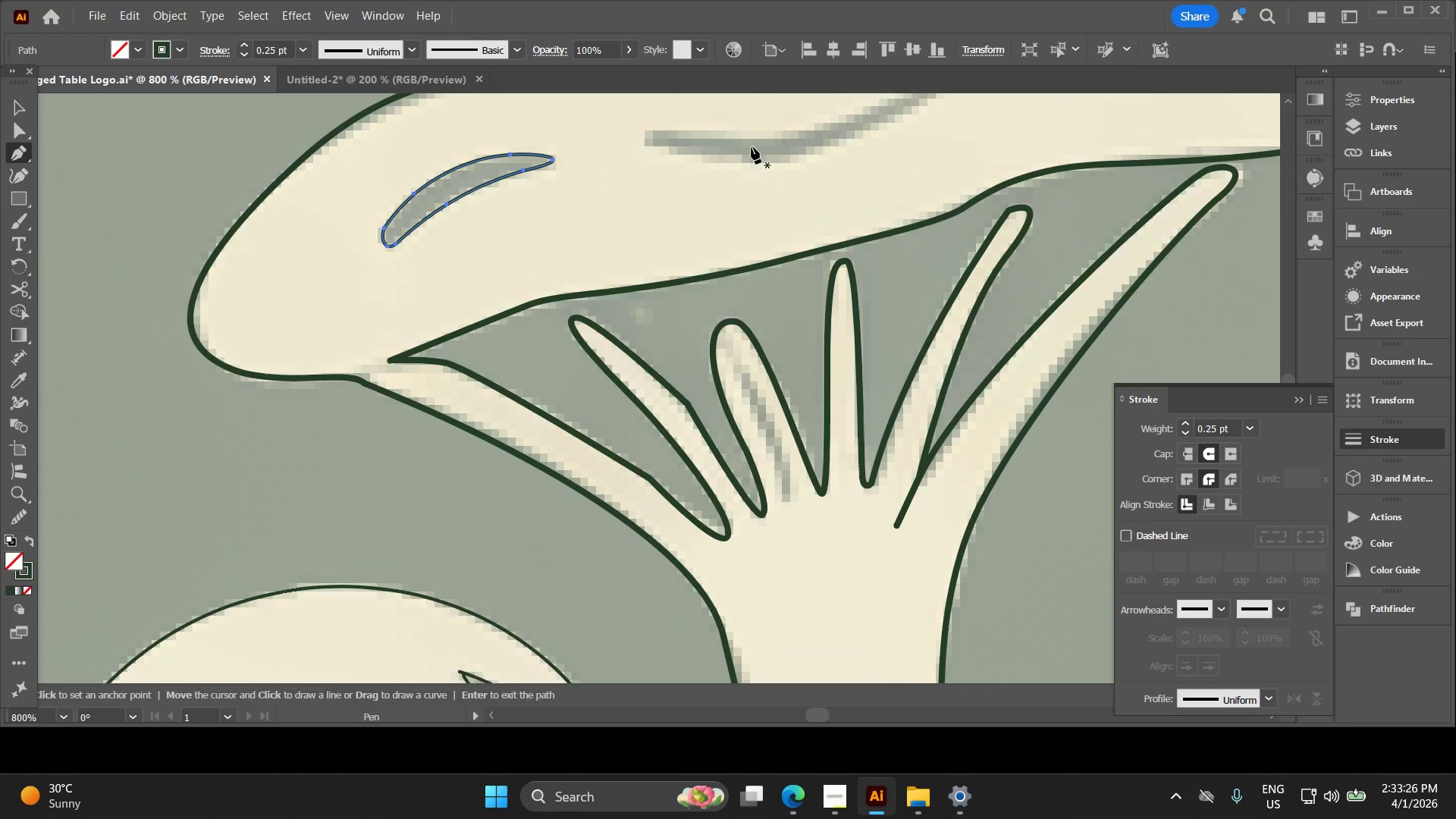 
left_click_drag(start_coordinate=[446, 216], to_coordinate=[453, 215])
 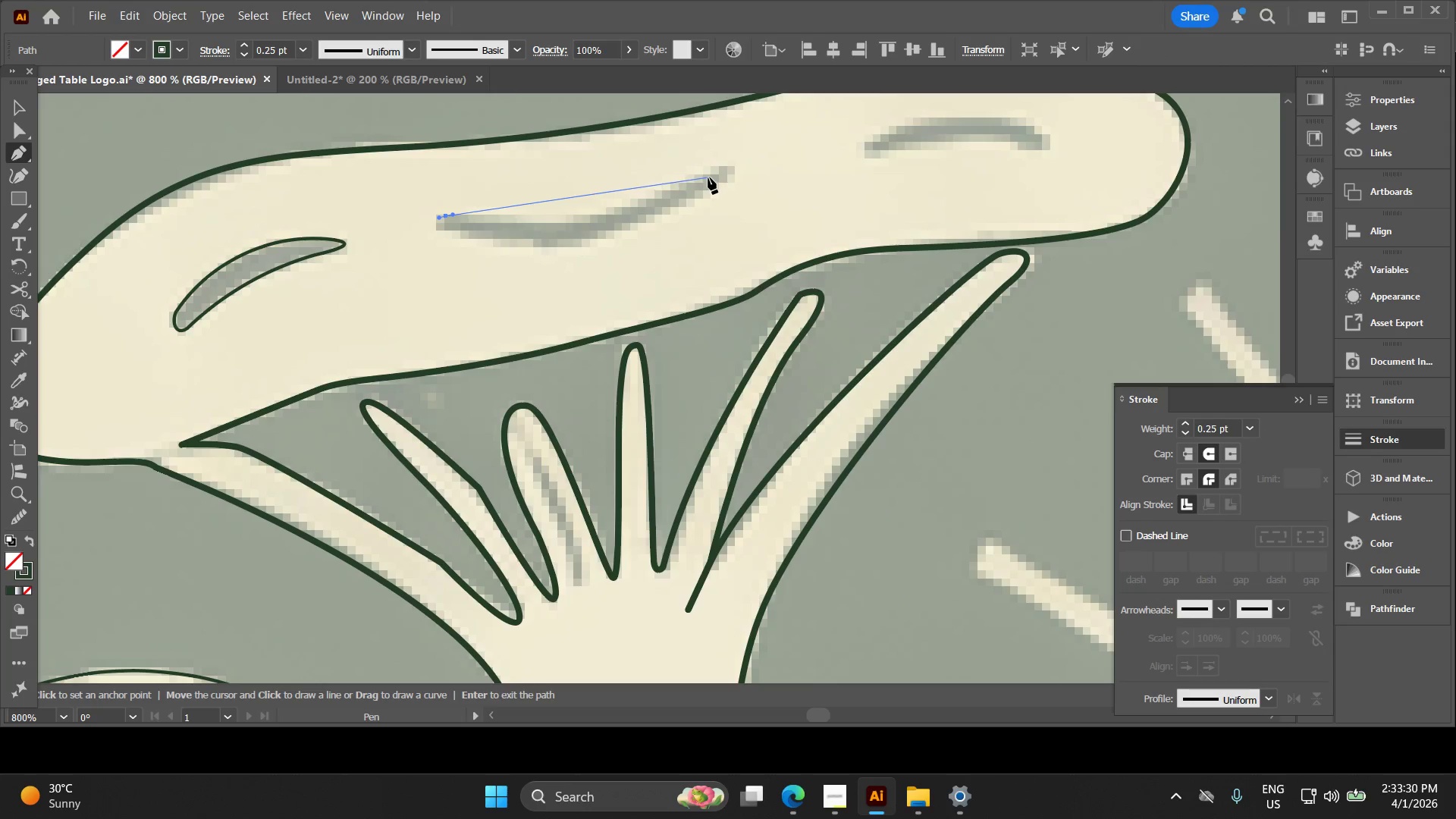 
left_click_drag(start_coordinate=[708, 175], to_coordinate=[819, 110])
 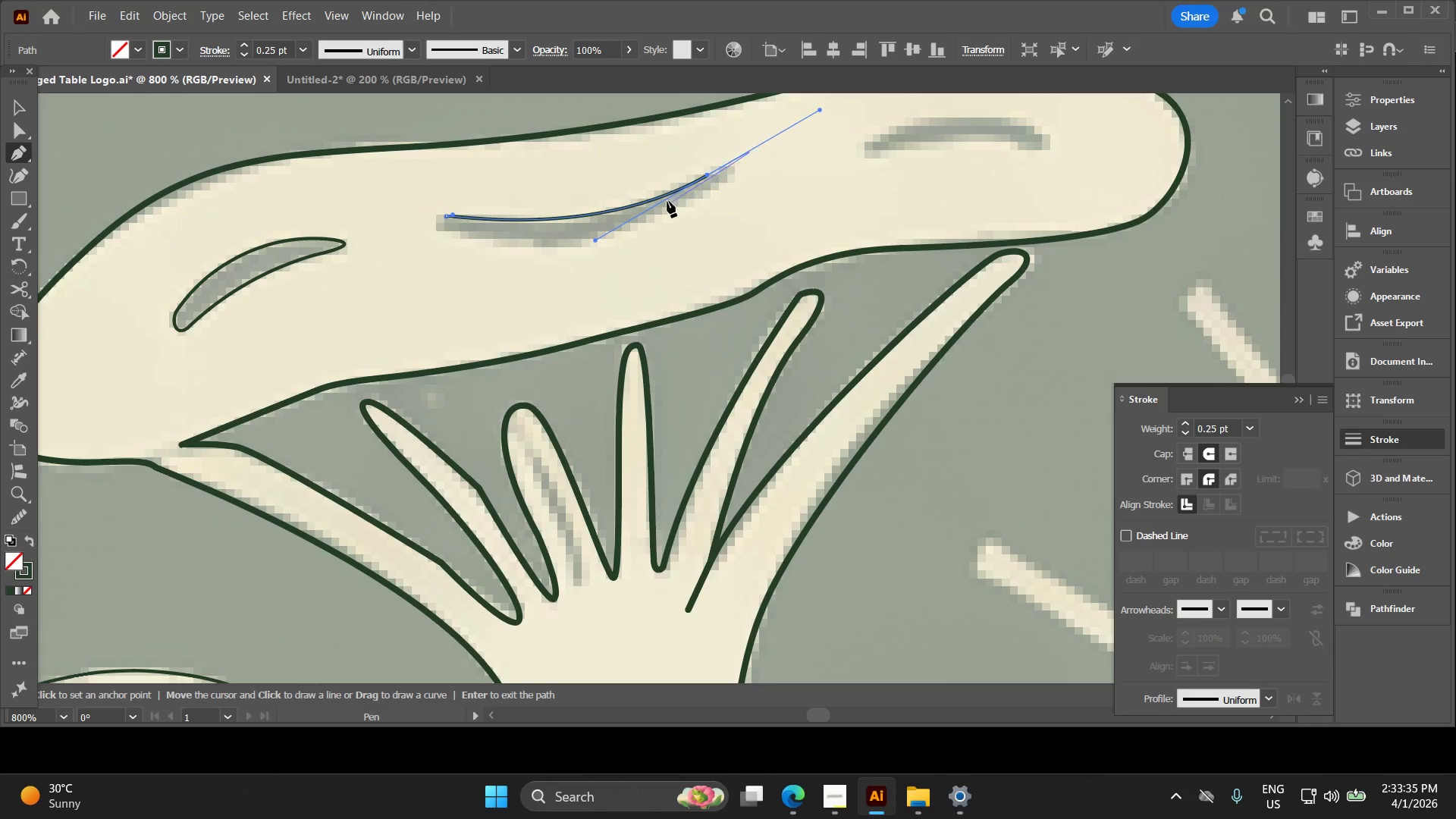 
hold_key(key=Space, duration=0.44)
 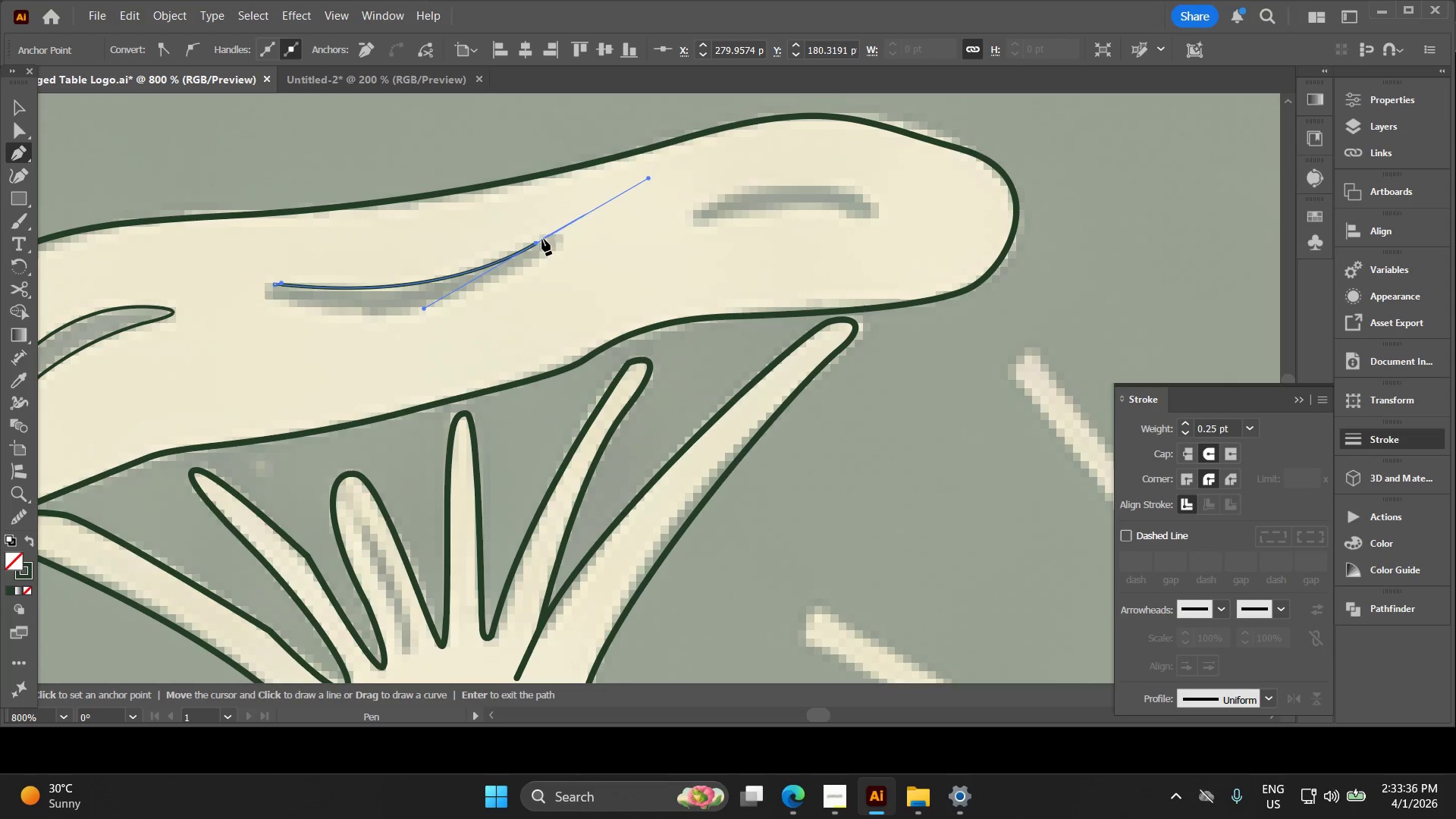 
left_click_drag(start_coordinate=[645, 199], to_coordinate=[474, 268])
 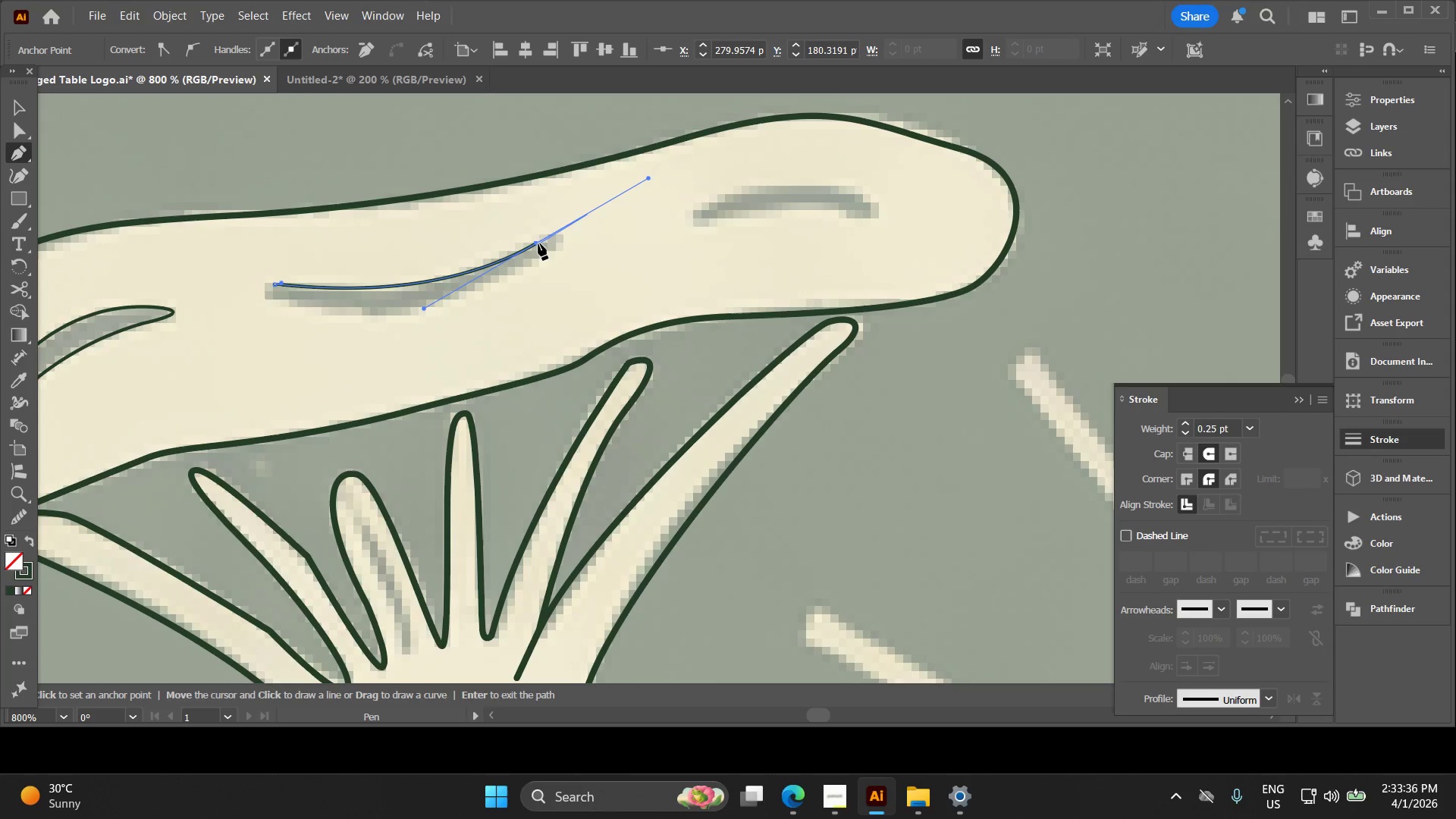 
left_click([537, 244])
 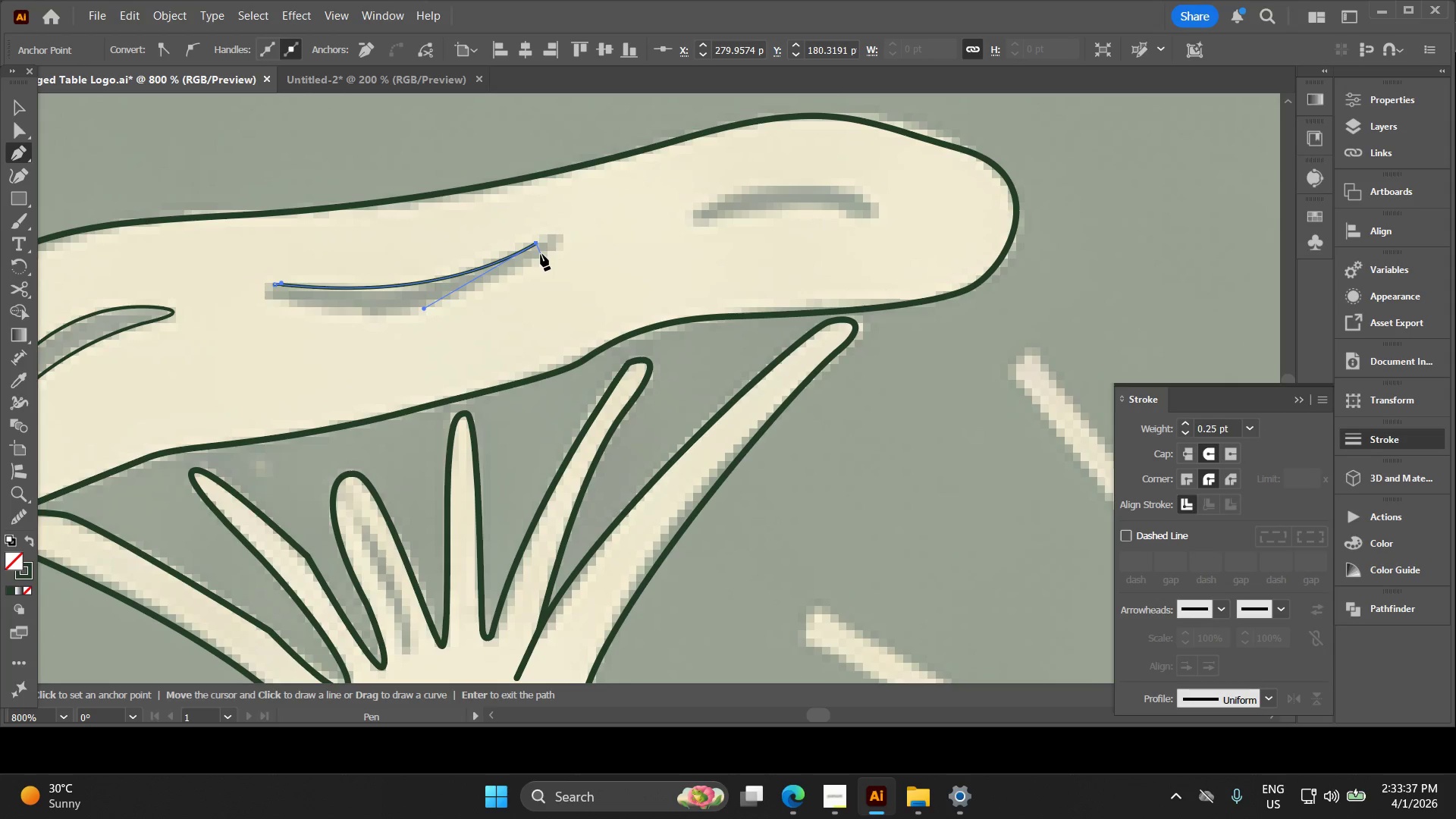 
left_click_drag(start_coordinate=[544, 252], to_coordinate=[497, 284])
 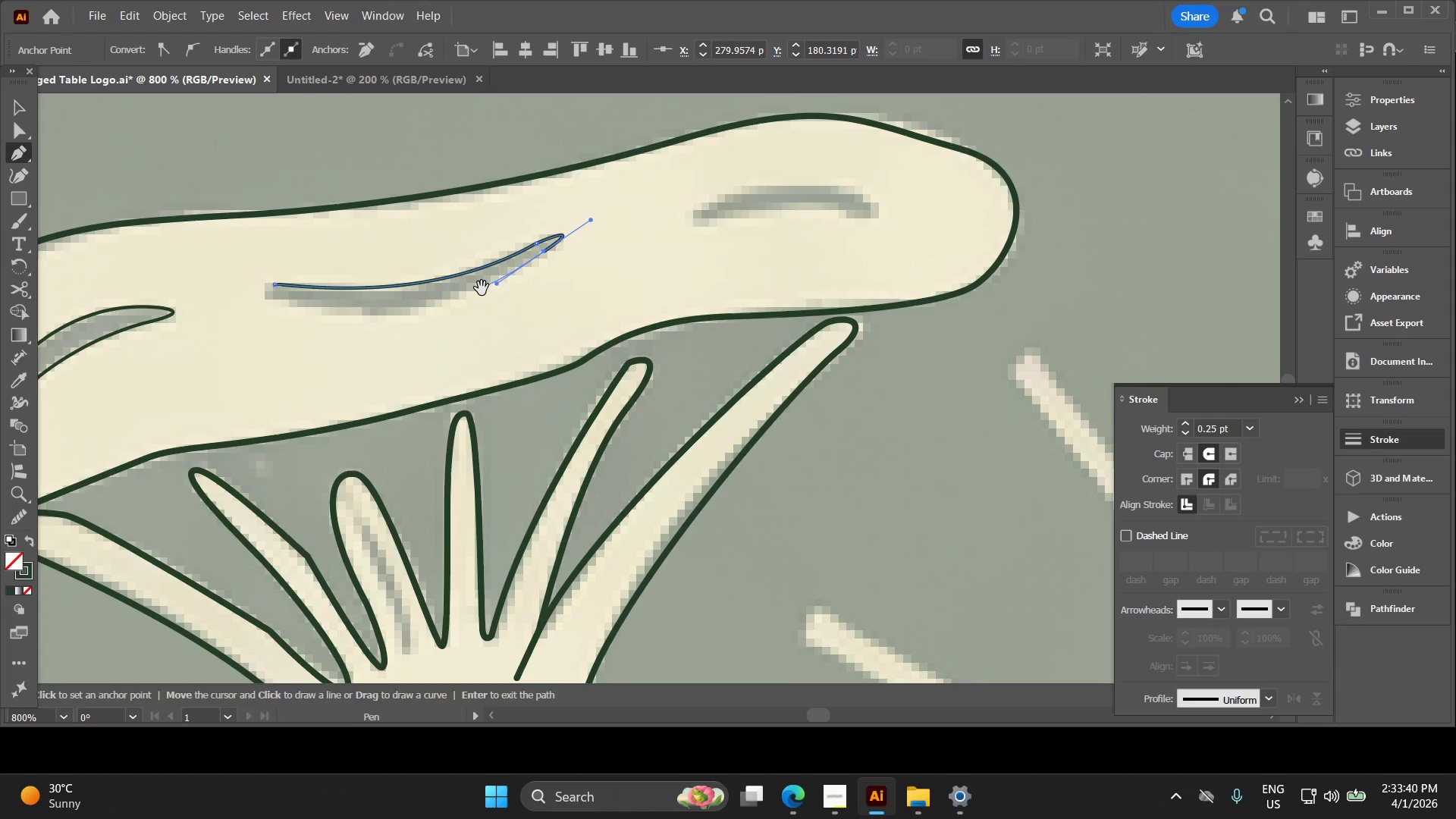 
hold_key(key=Space, duration=0.47)
 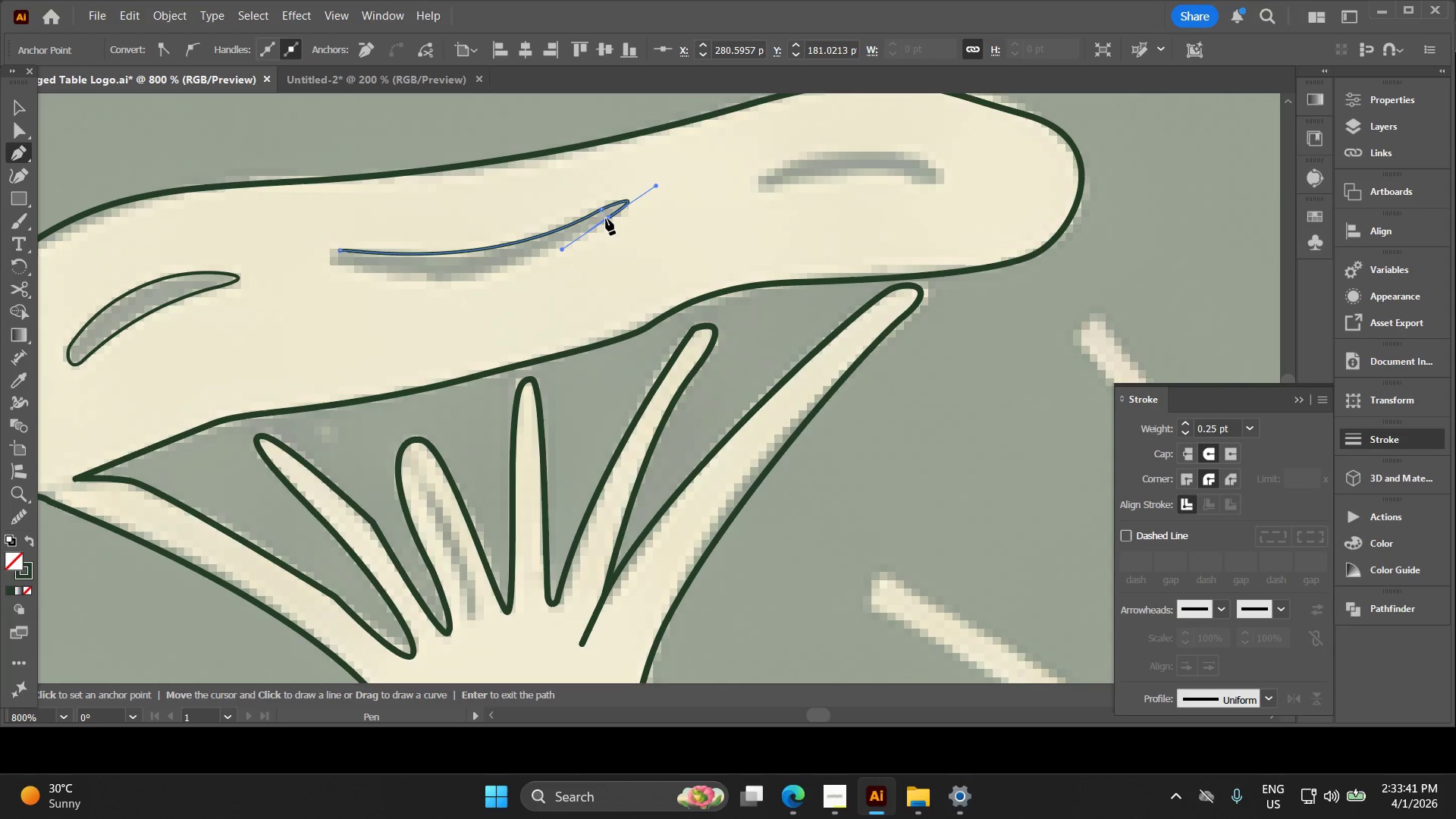 
left_click_drag(start_coordinate=[482, 288], to_coordinate=[548, 254])
 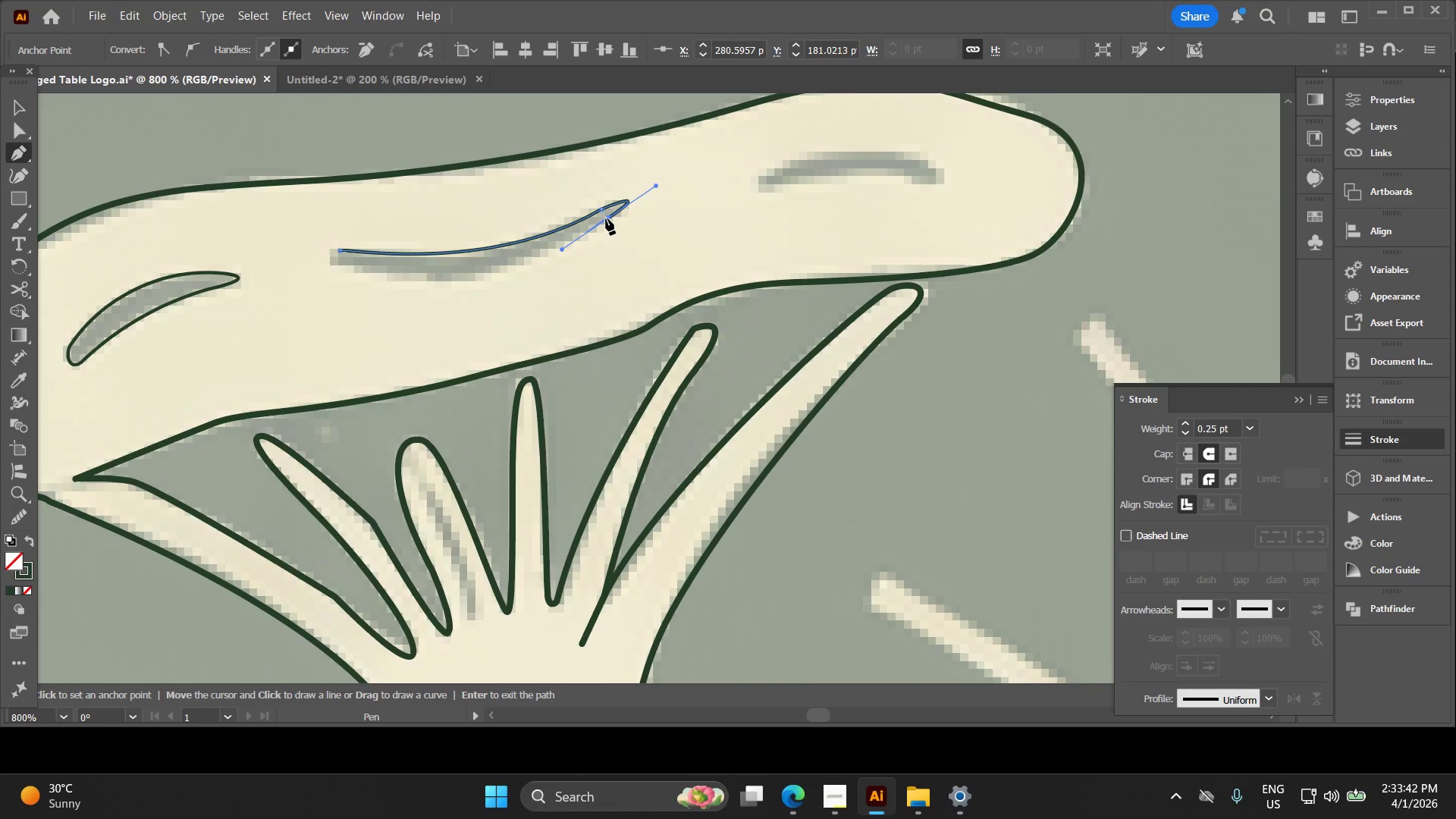 
key(Alt+AltLeft)
 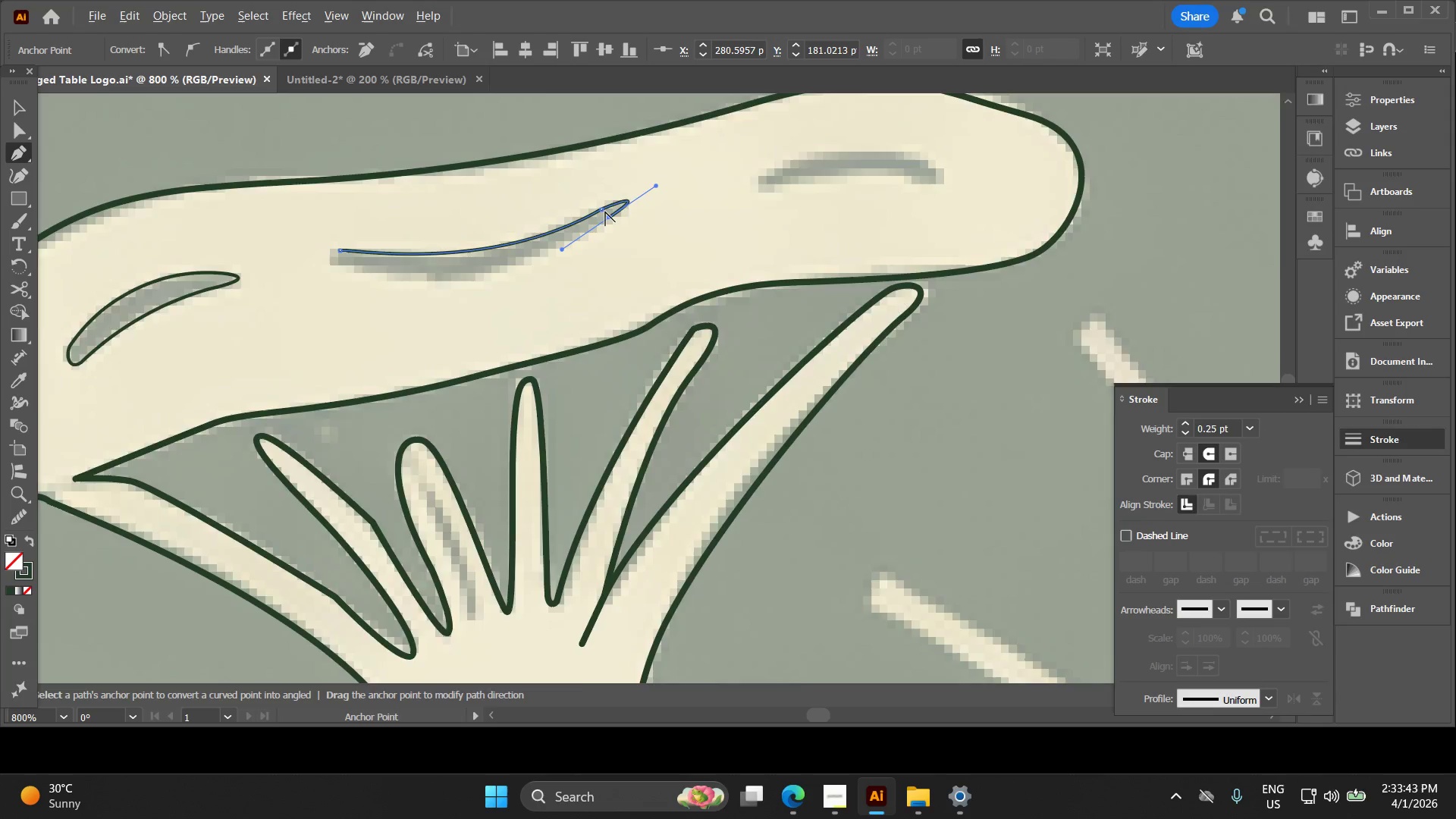 
scroll: coordinate [605, 214], scroll_direction: up, amount: 2.0
 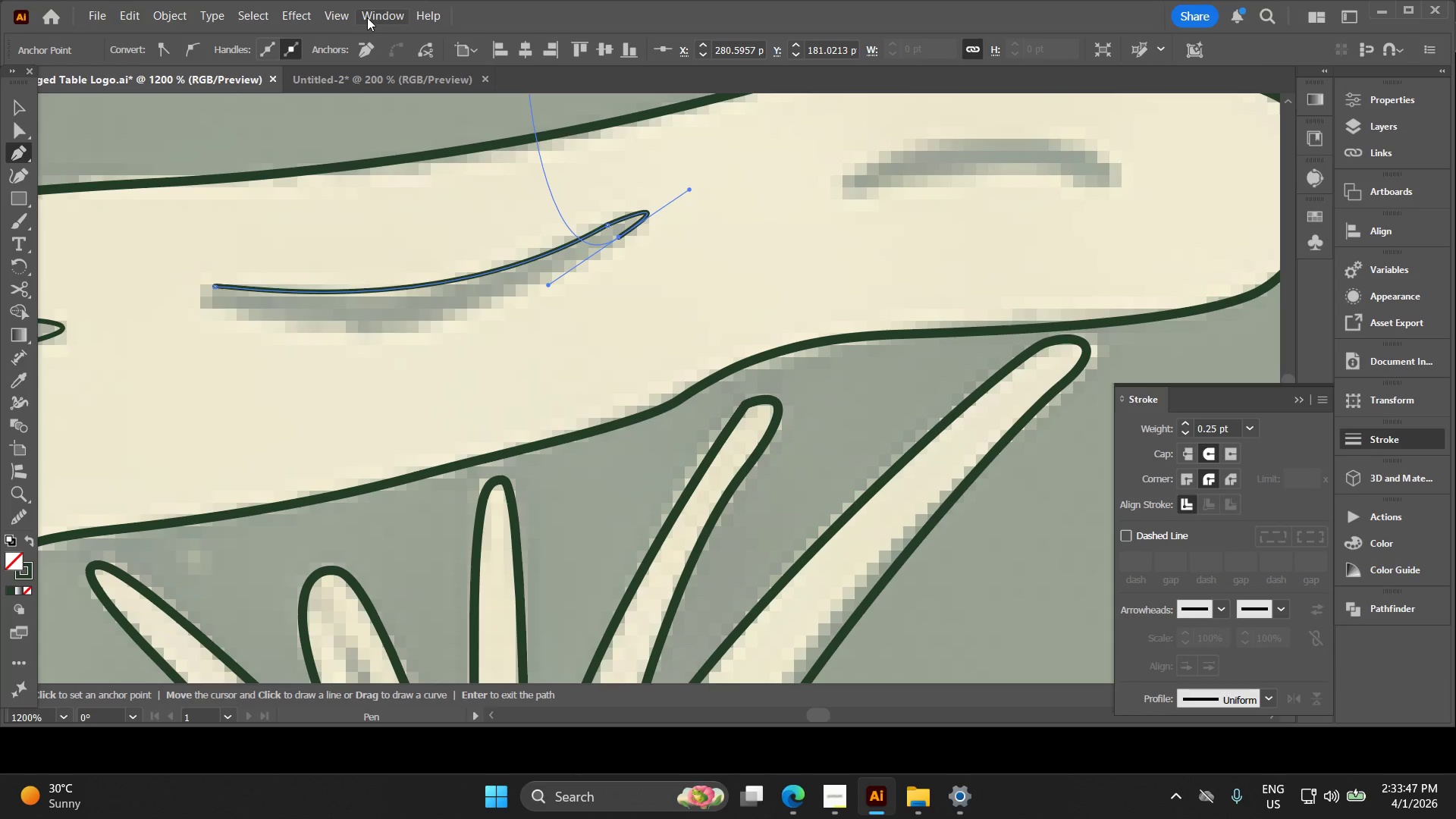 
wait(8.07)
 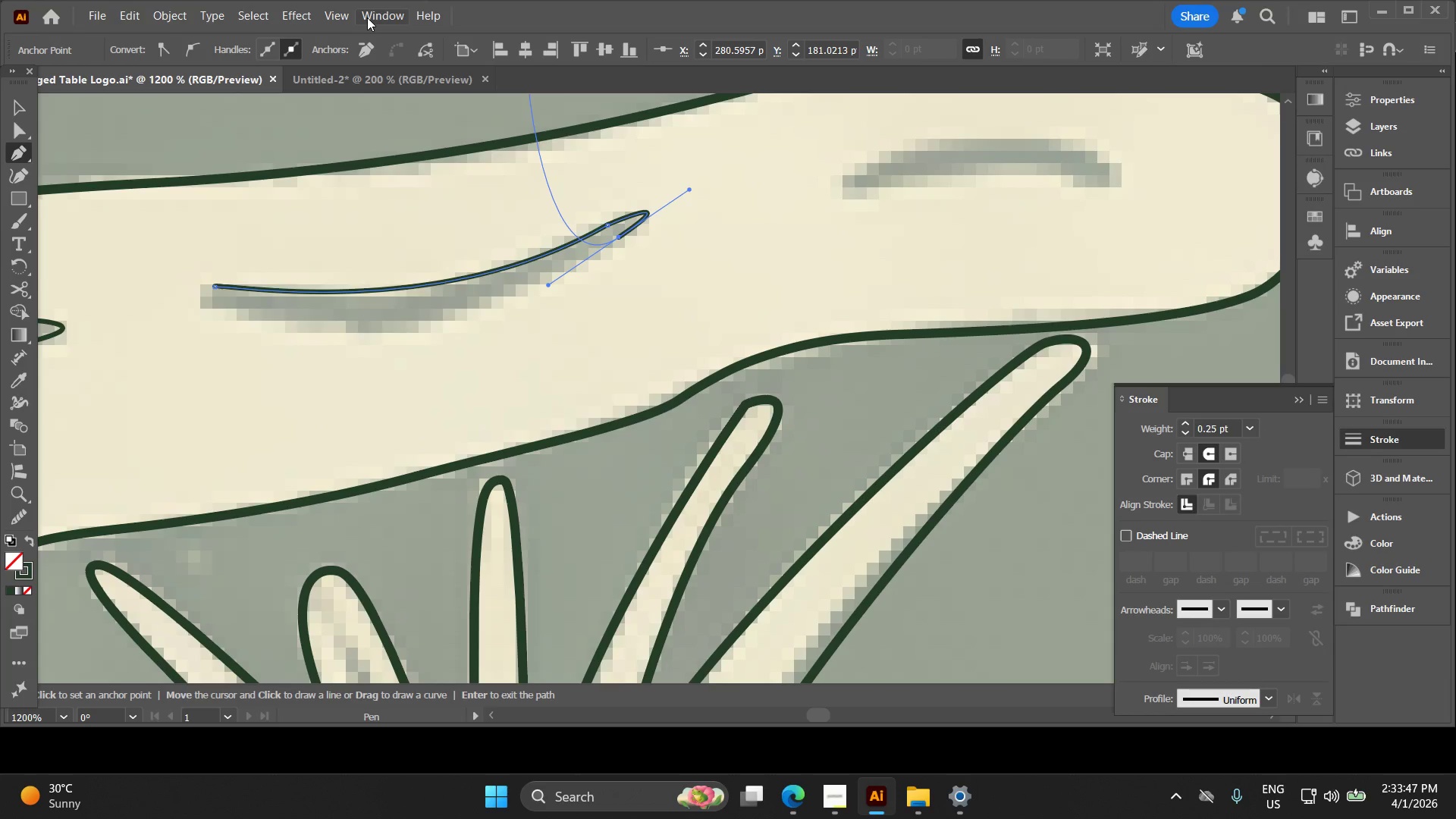 
left_click_drag(start_coordinate=[215, 308], to_coordinate=[203, 247])
 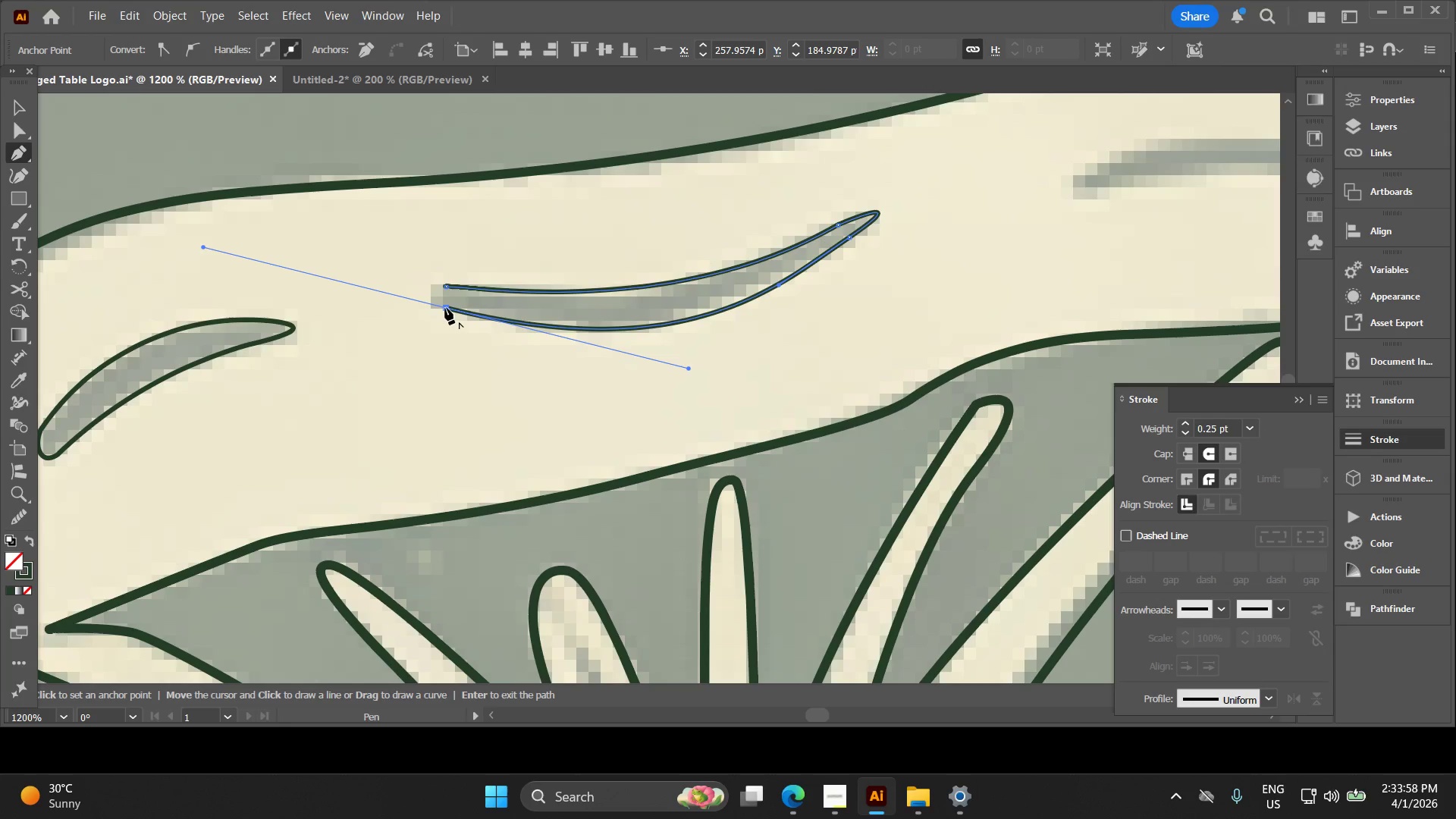 
left_click([445, 308])
 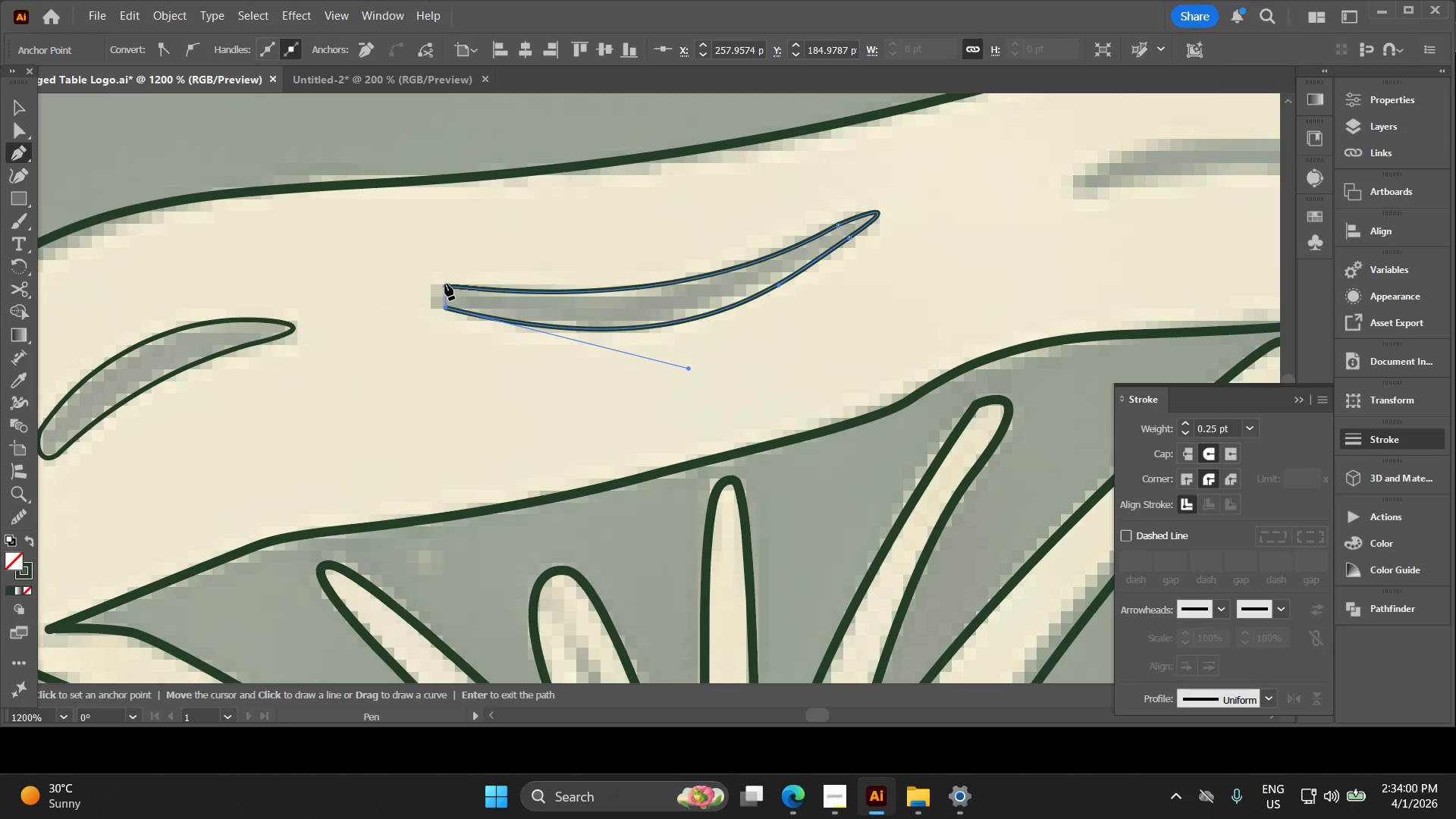 
left_click_drag(start_coordinate=[445, 288], to_coordinate=[479, 282])
 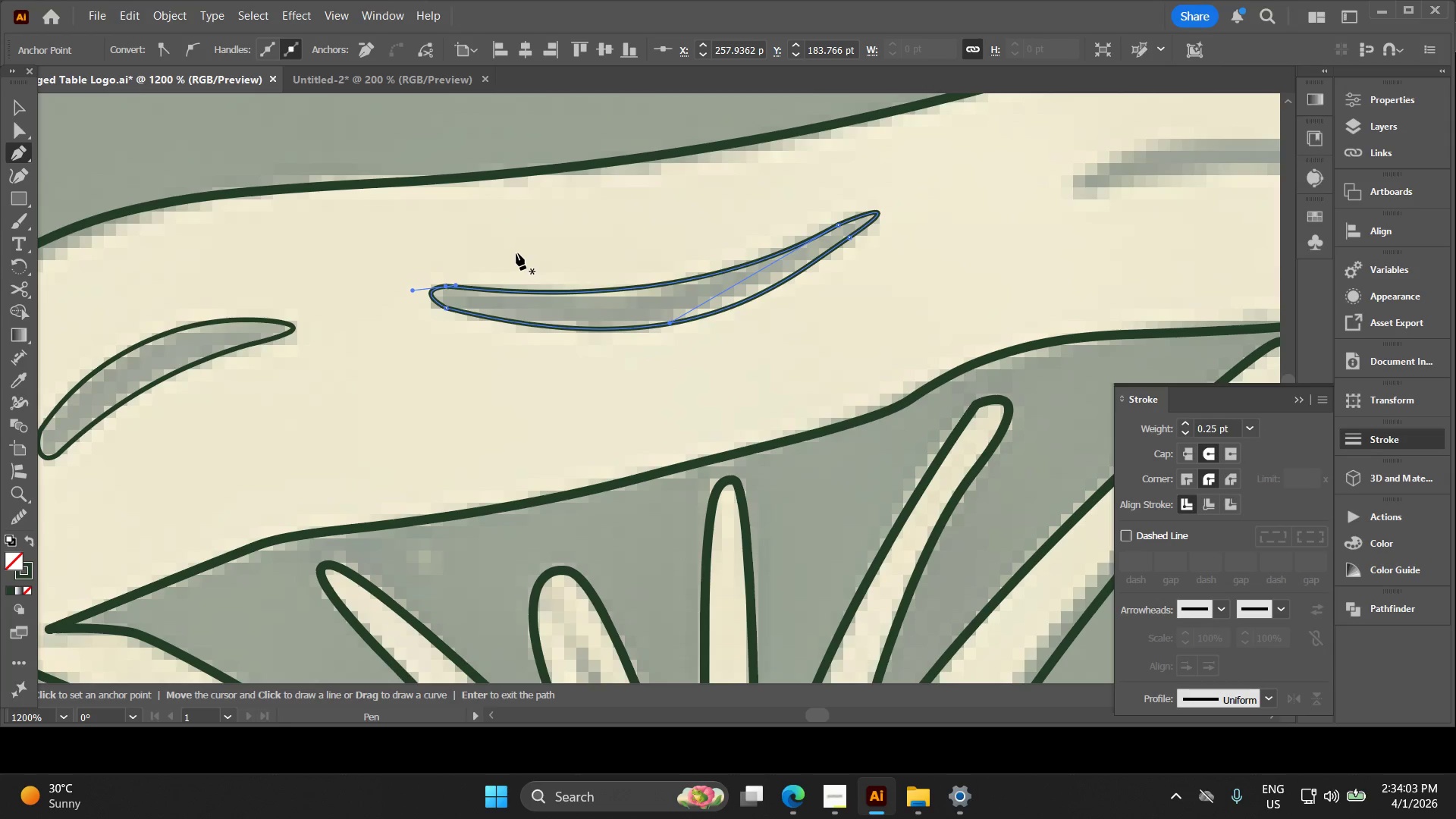 
hold_key(key=AltLeft, duration=0.36)
 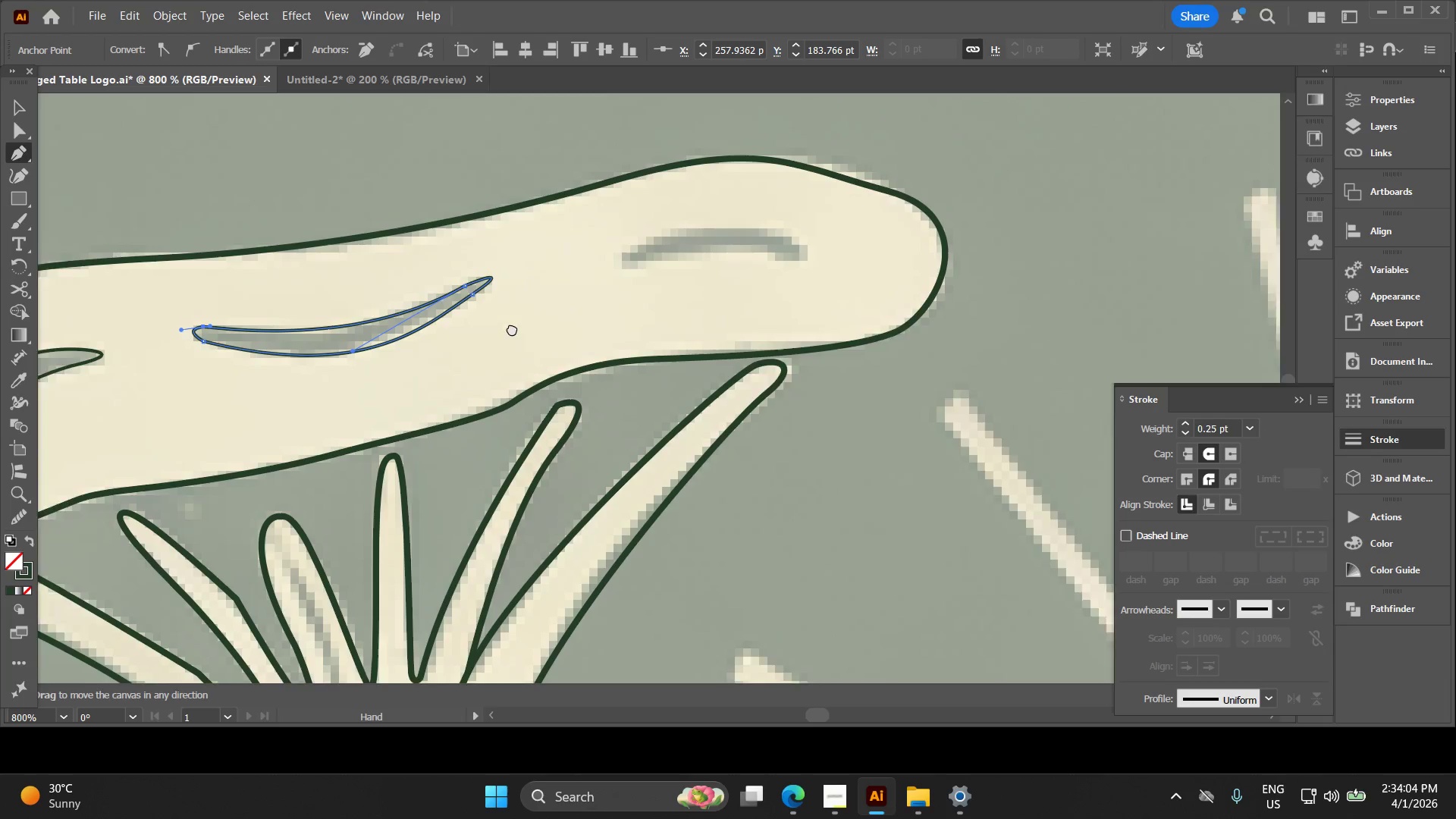 
hold_key(key=Space, duration=0.55)
 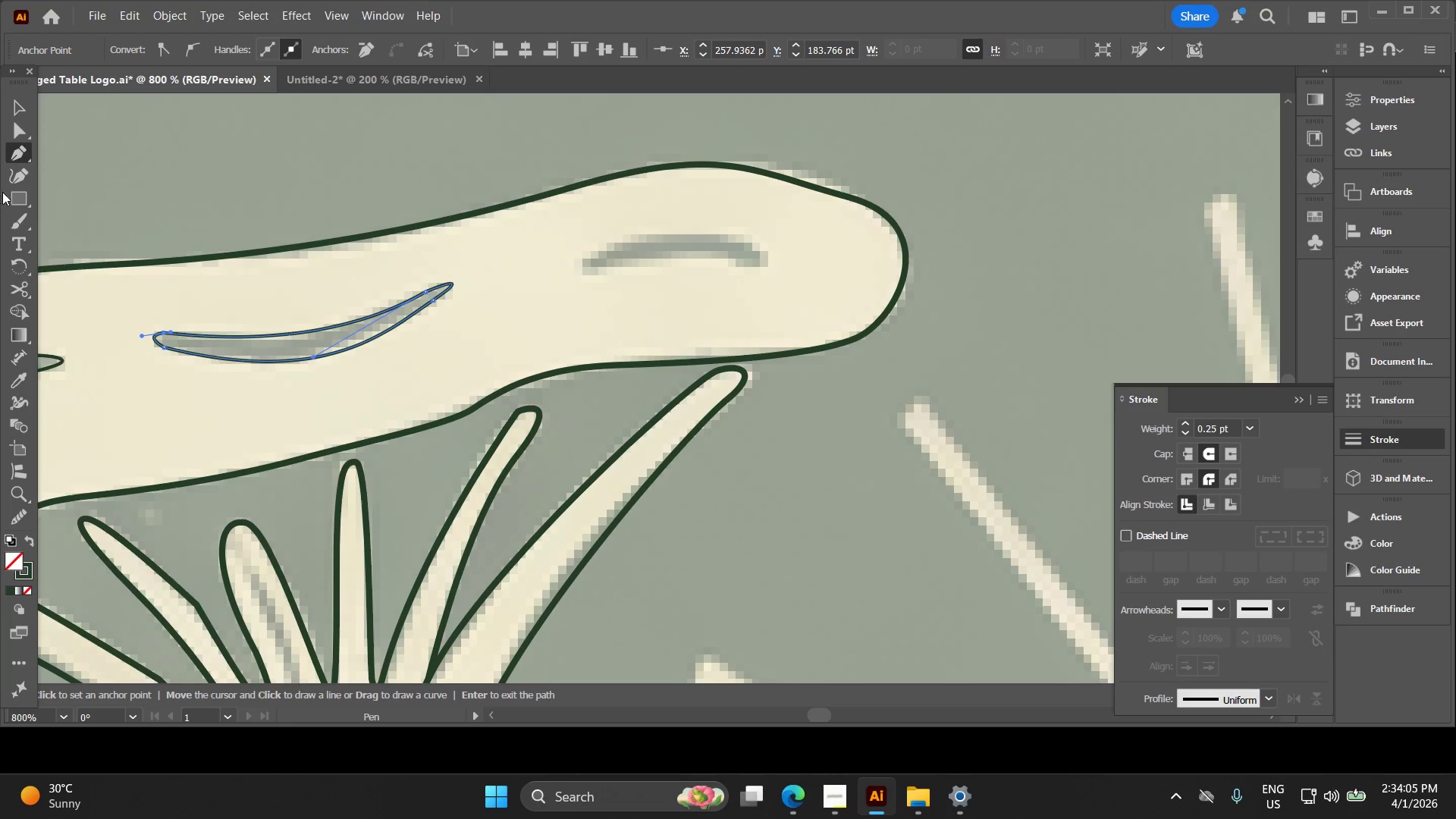 
scroll: coordinate [526, 264], scroll_direction: down, amount: 1.0
 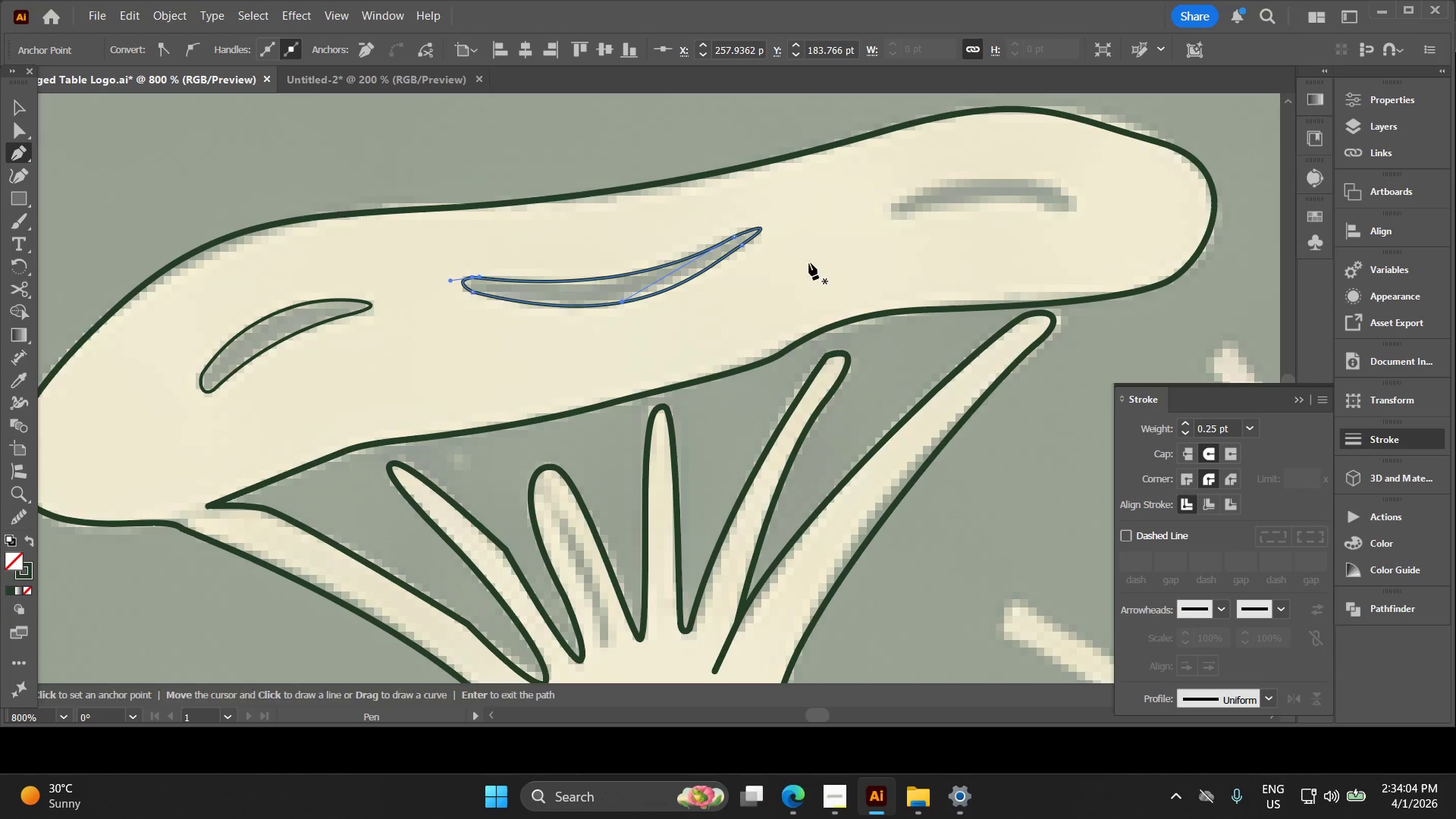 
left_click_drag(start_coordinate=[793, 275], to_coordinate=[485, 331])
 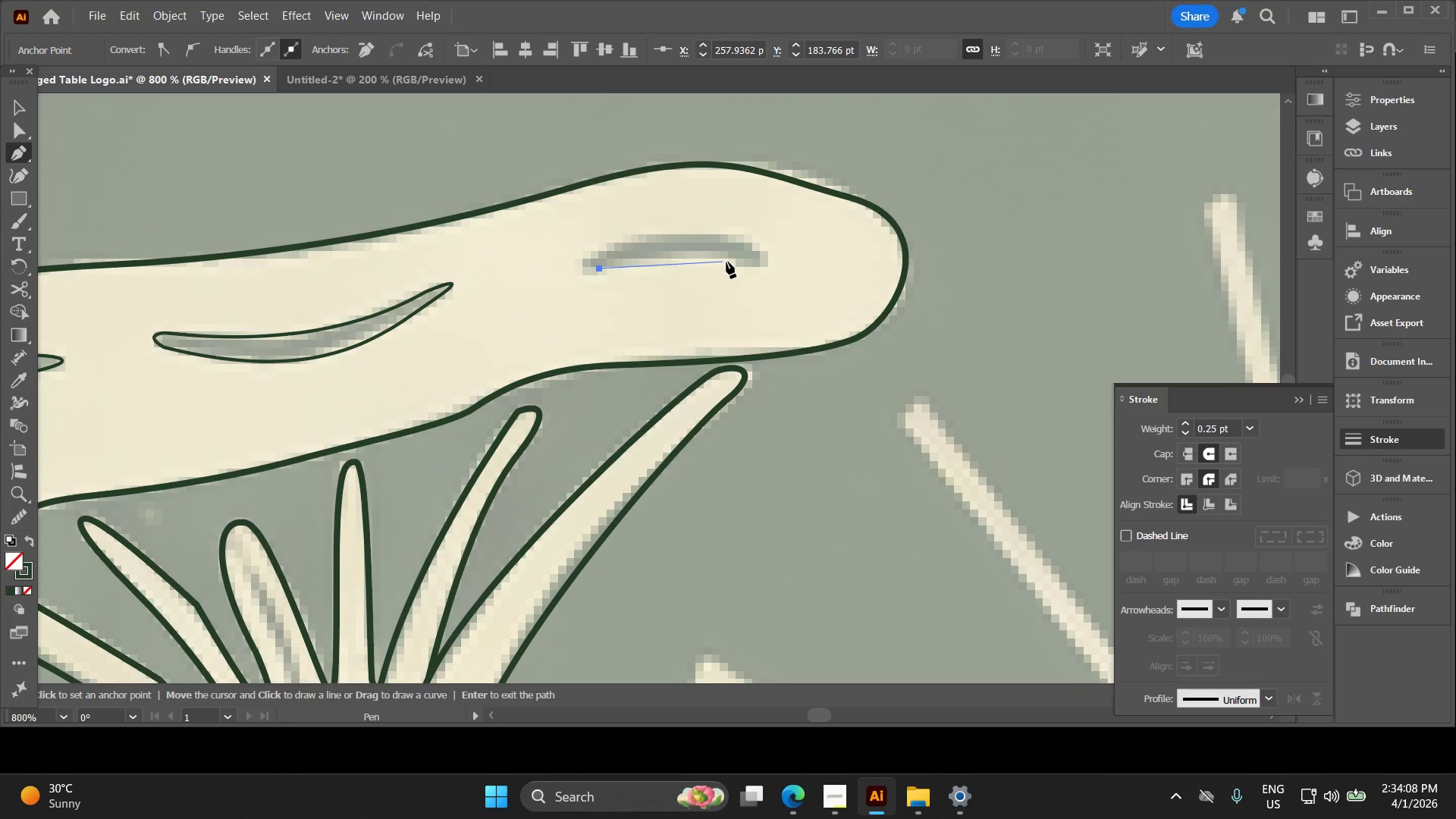 
left_click_drag(start_coordinate=[738, 265], to_coordinate=[764, 294])
 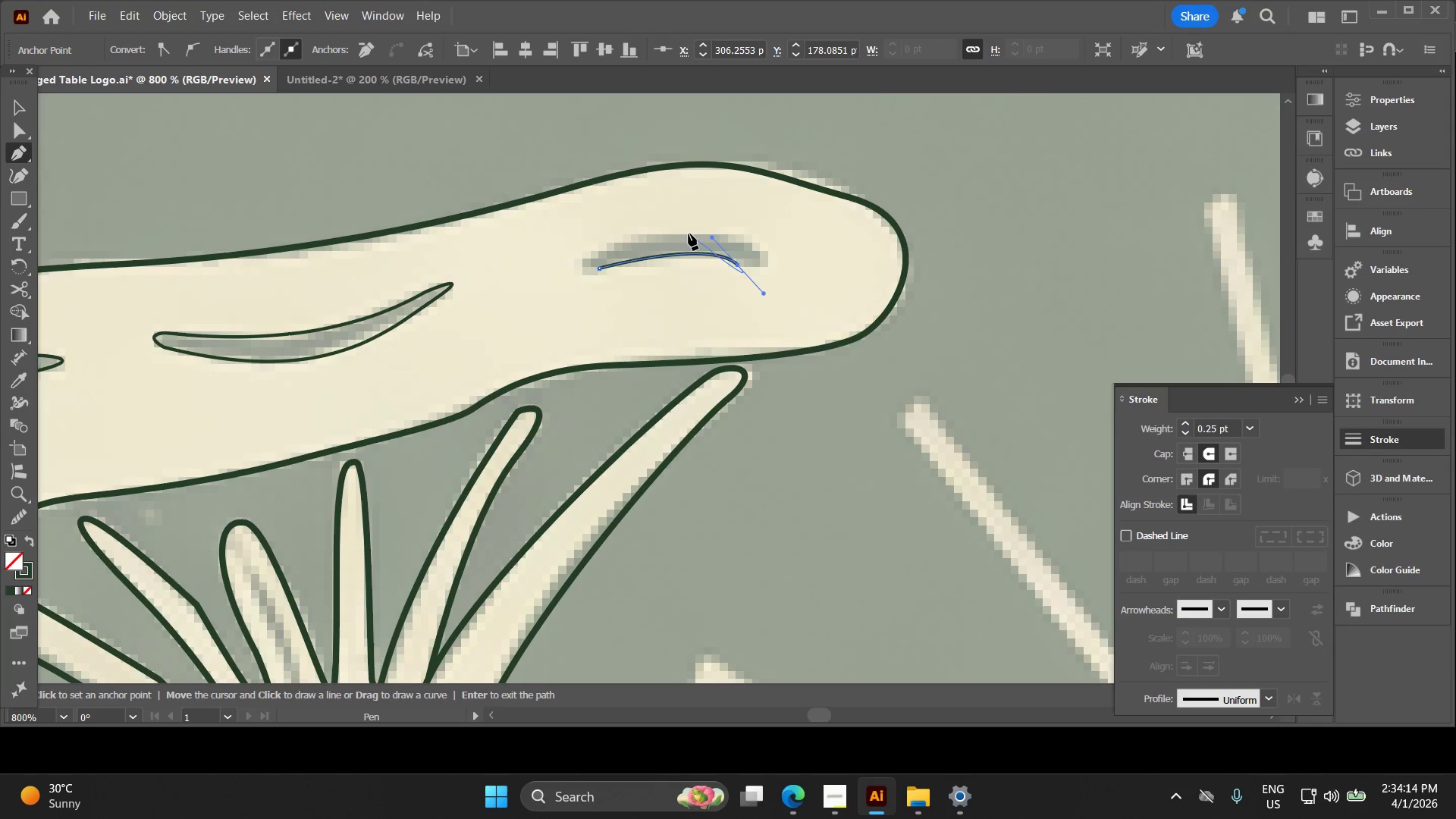 
hold_key(key=AltLeft, duration=0.56)
scroll: coordinate [741, 259], scroll_direction: up, amount: 1.0
 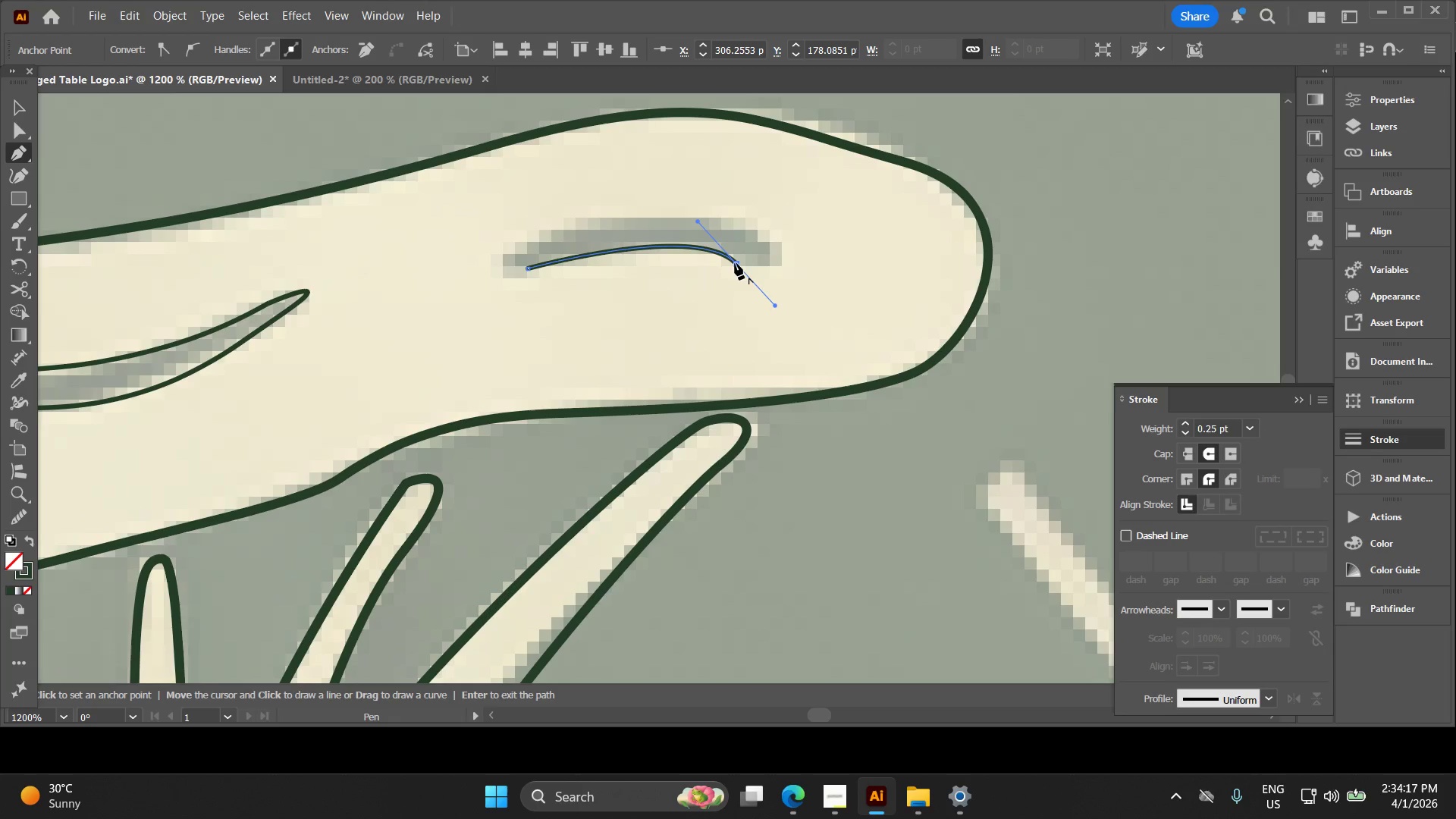 
left_click([736, 265])